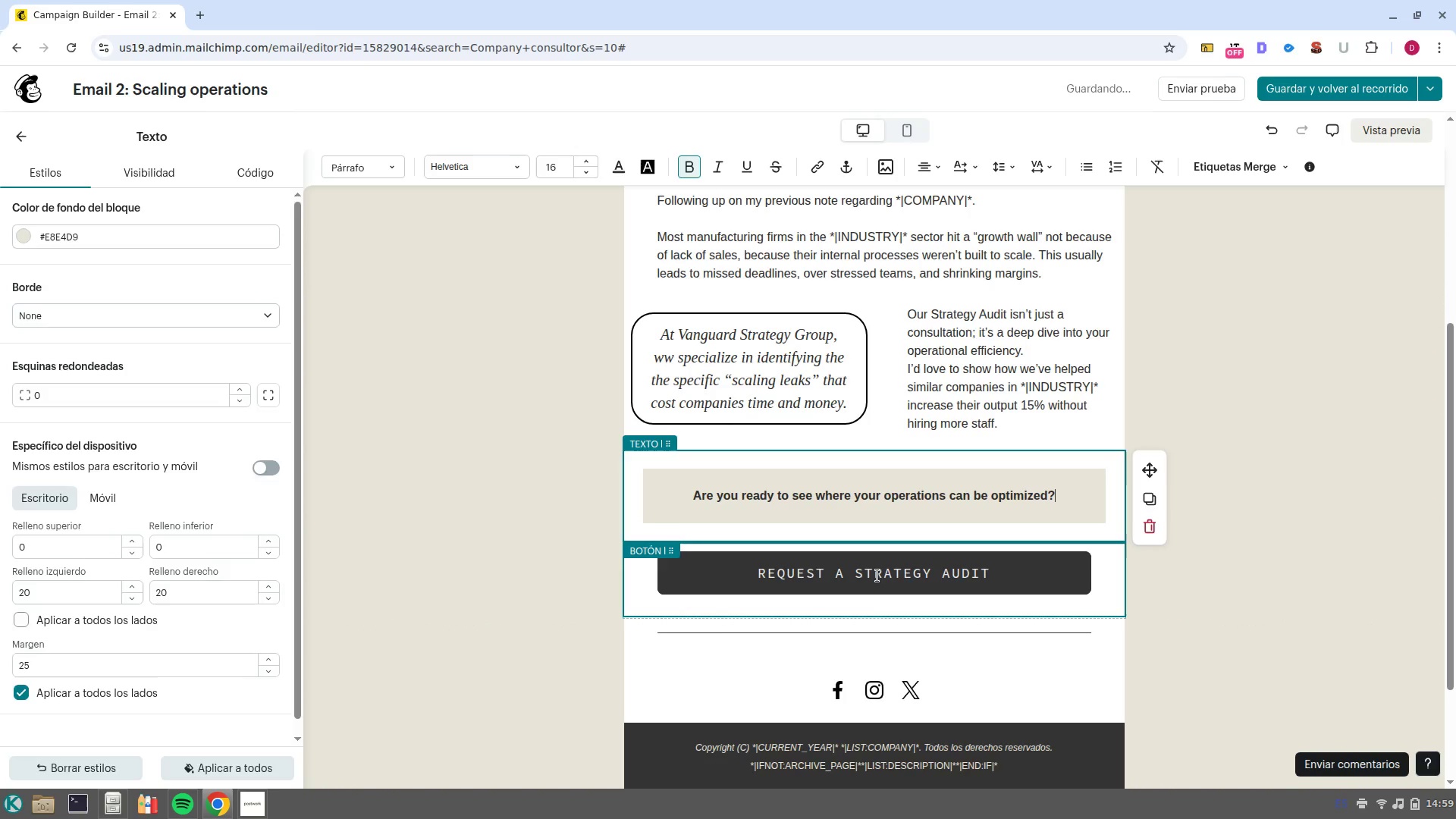 
triple_click([877, 576])
 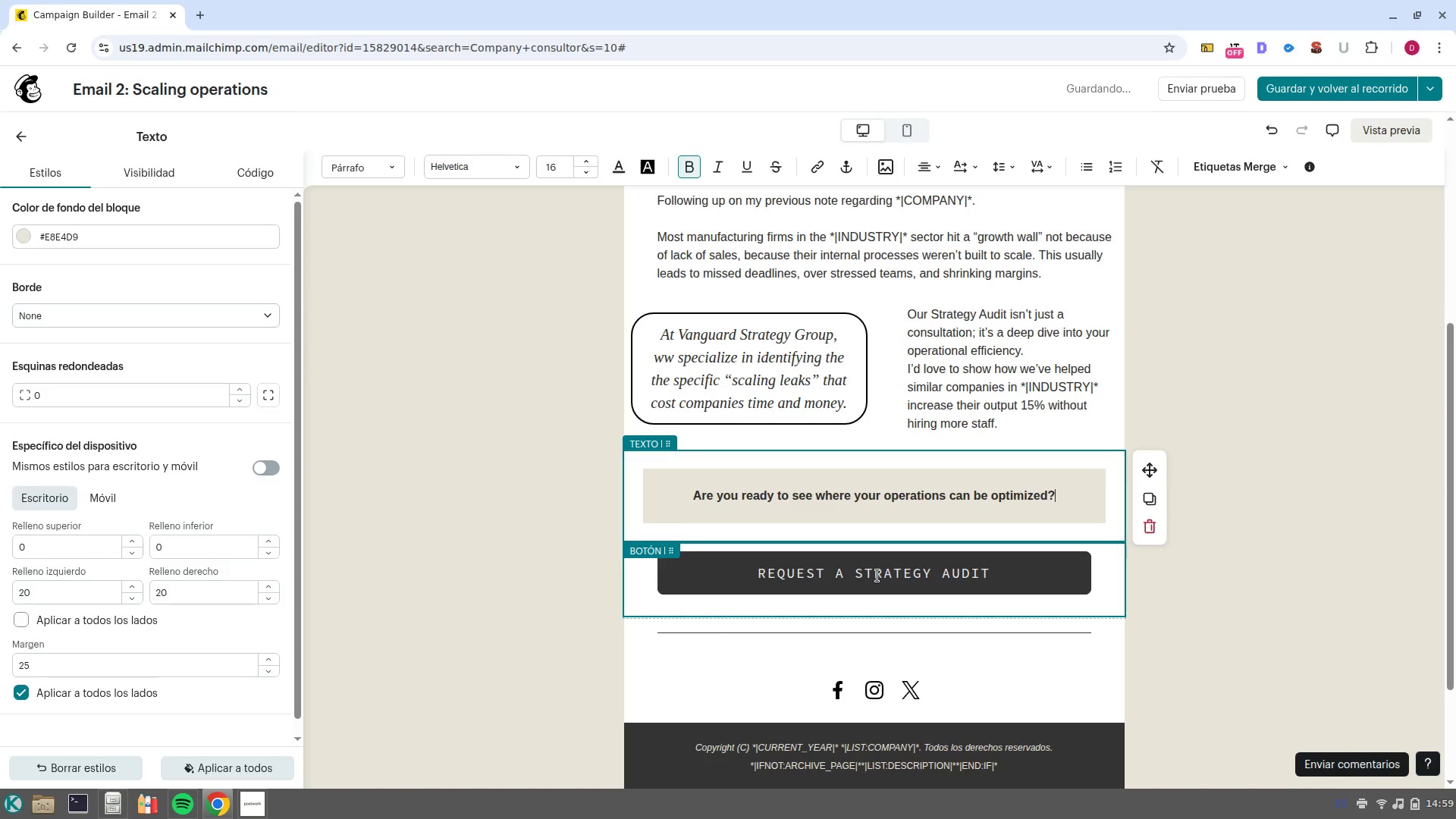 
triple_click([877, 576])
 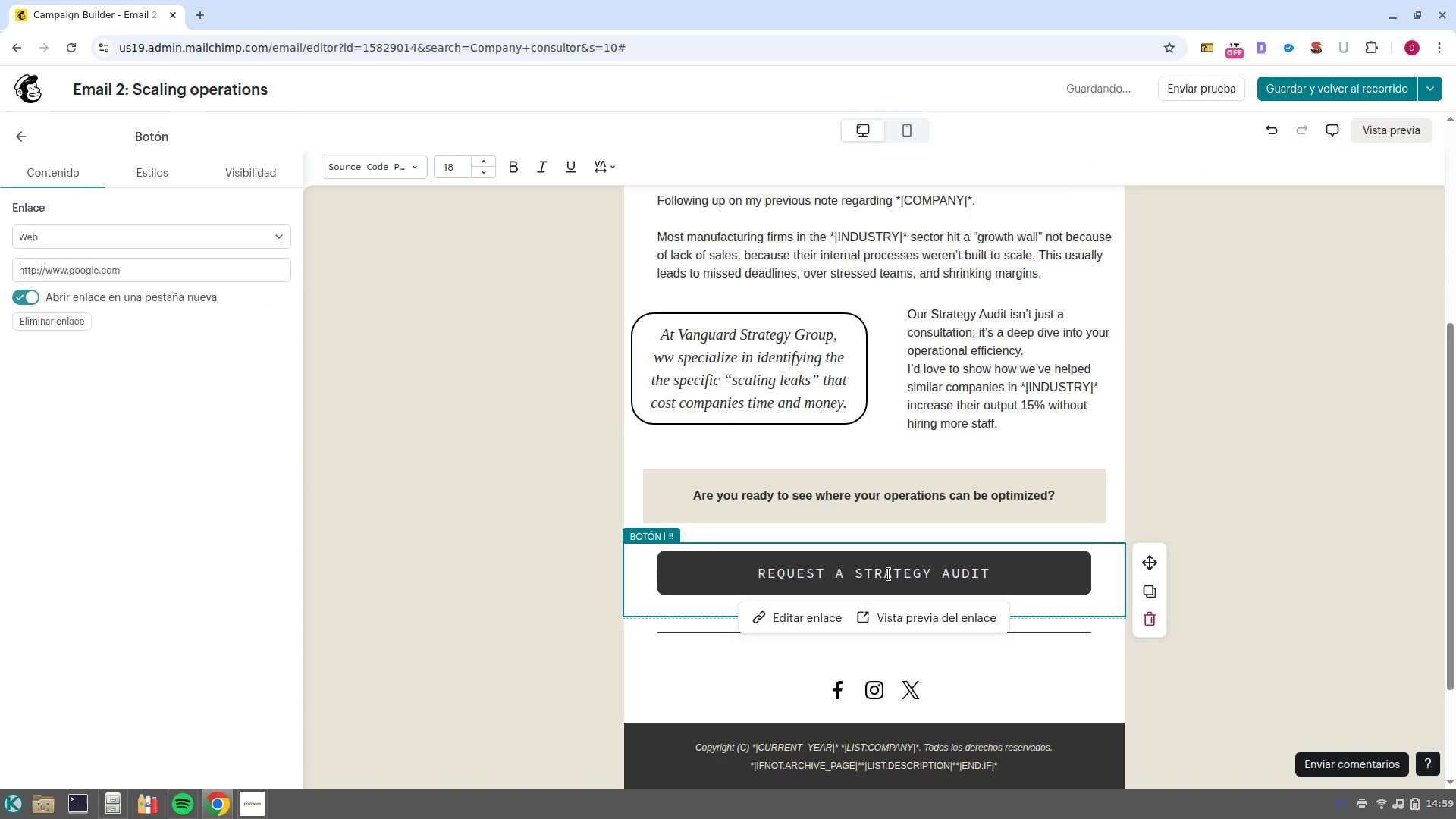 
double_click([889, 574])
 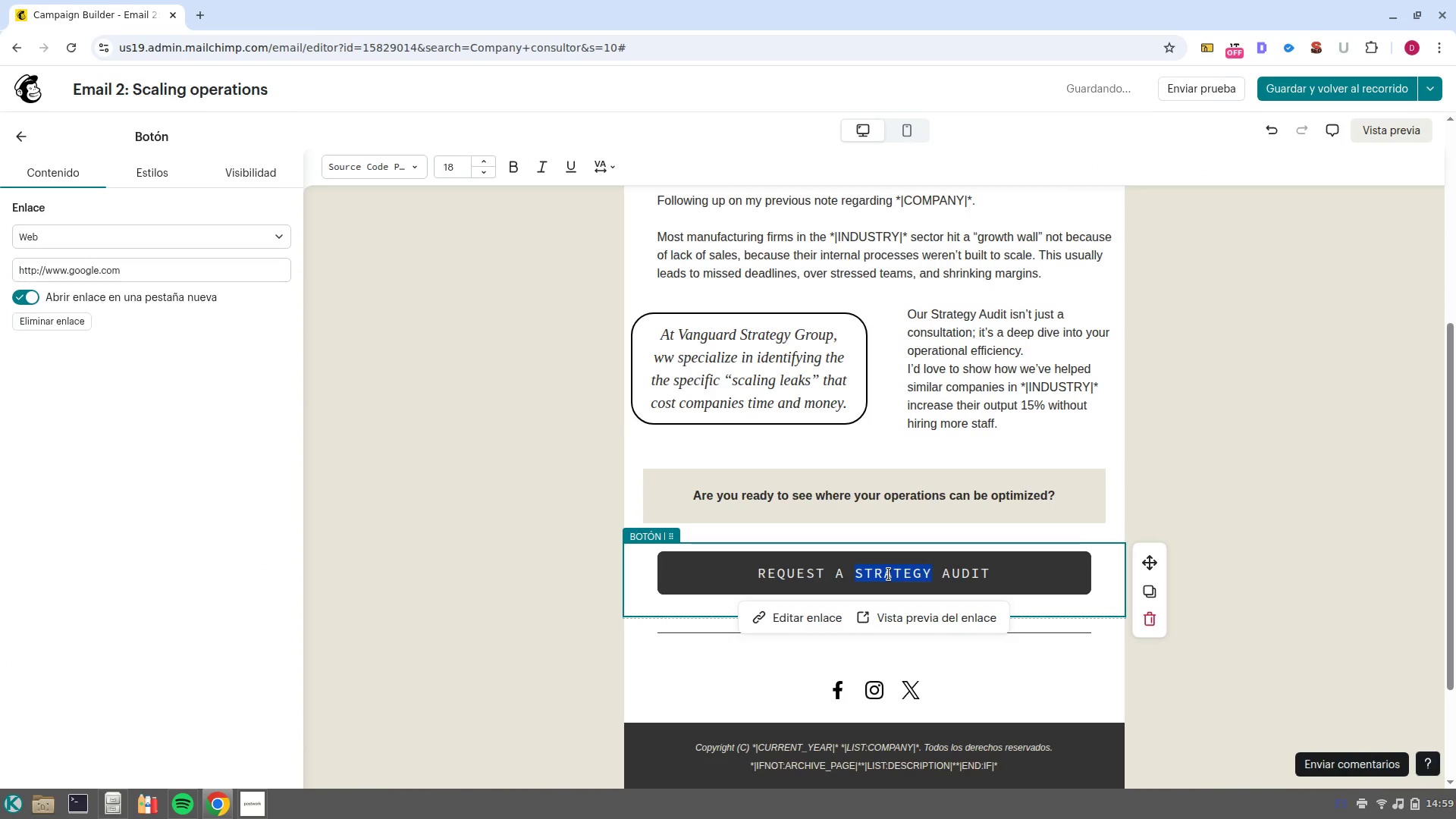 
double_click([889, 574])
 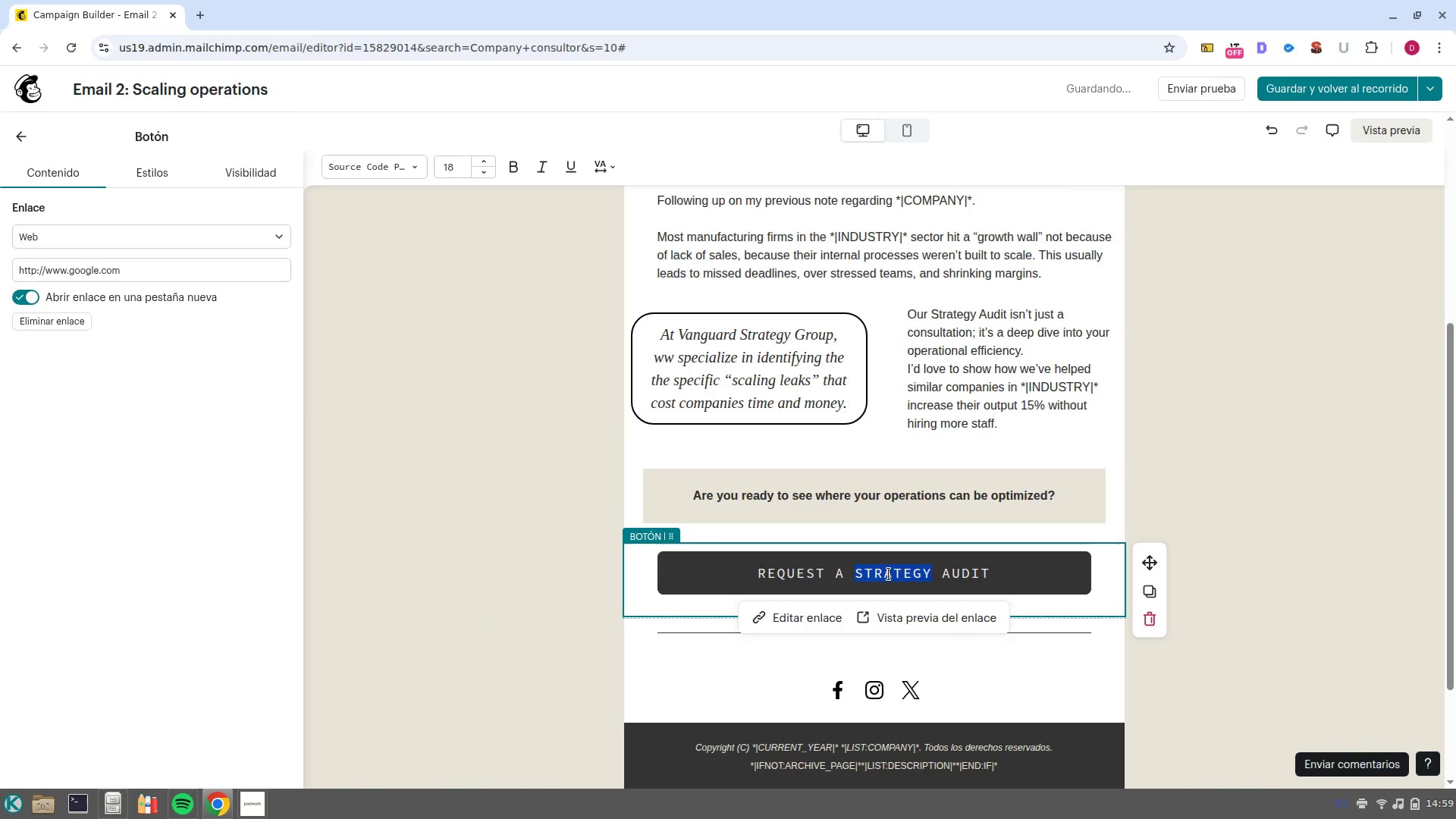 
triple_click([889, 574])
 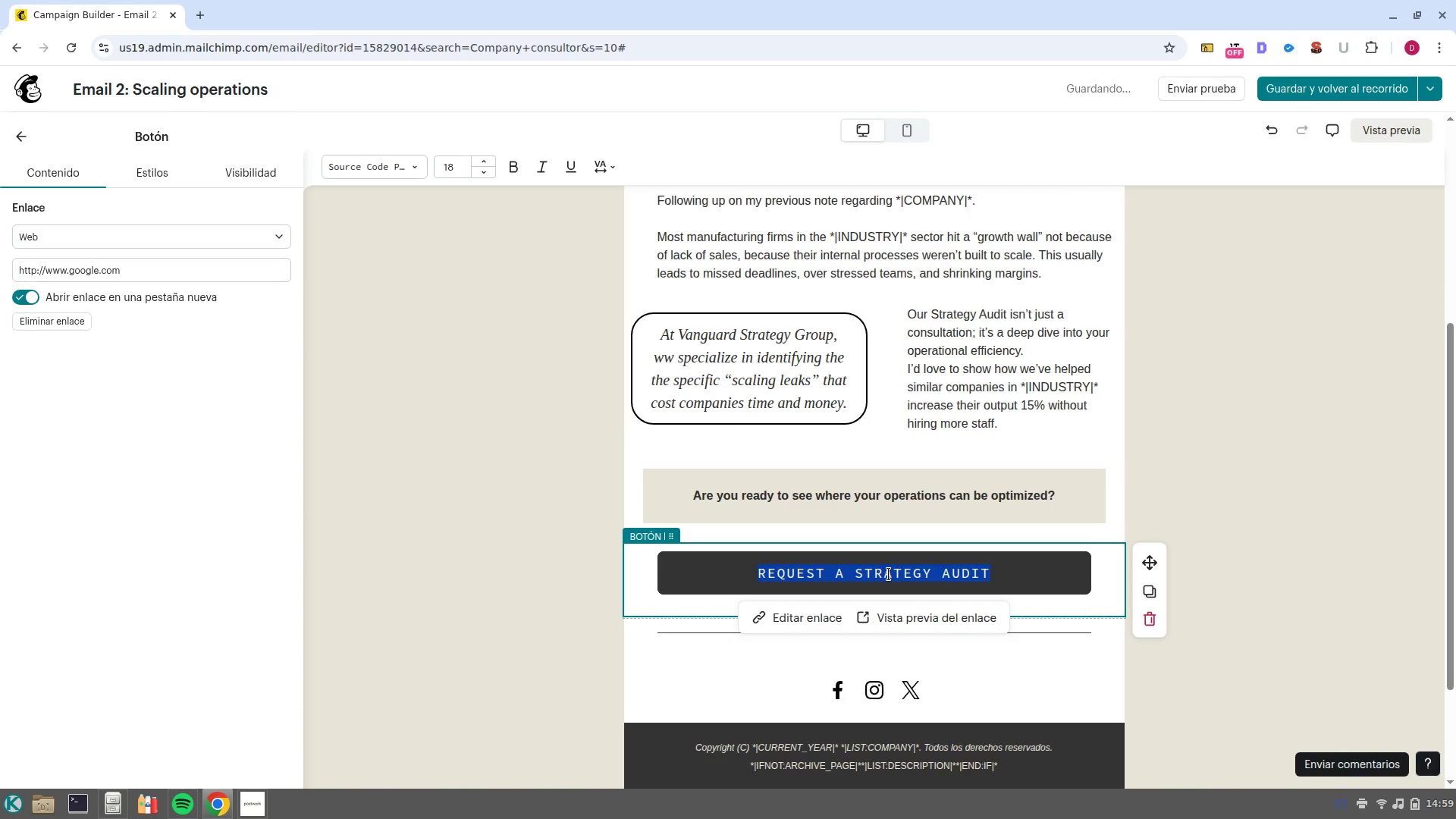 
key(CapsLock)
 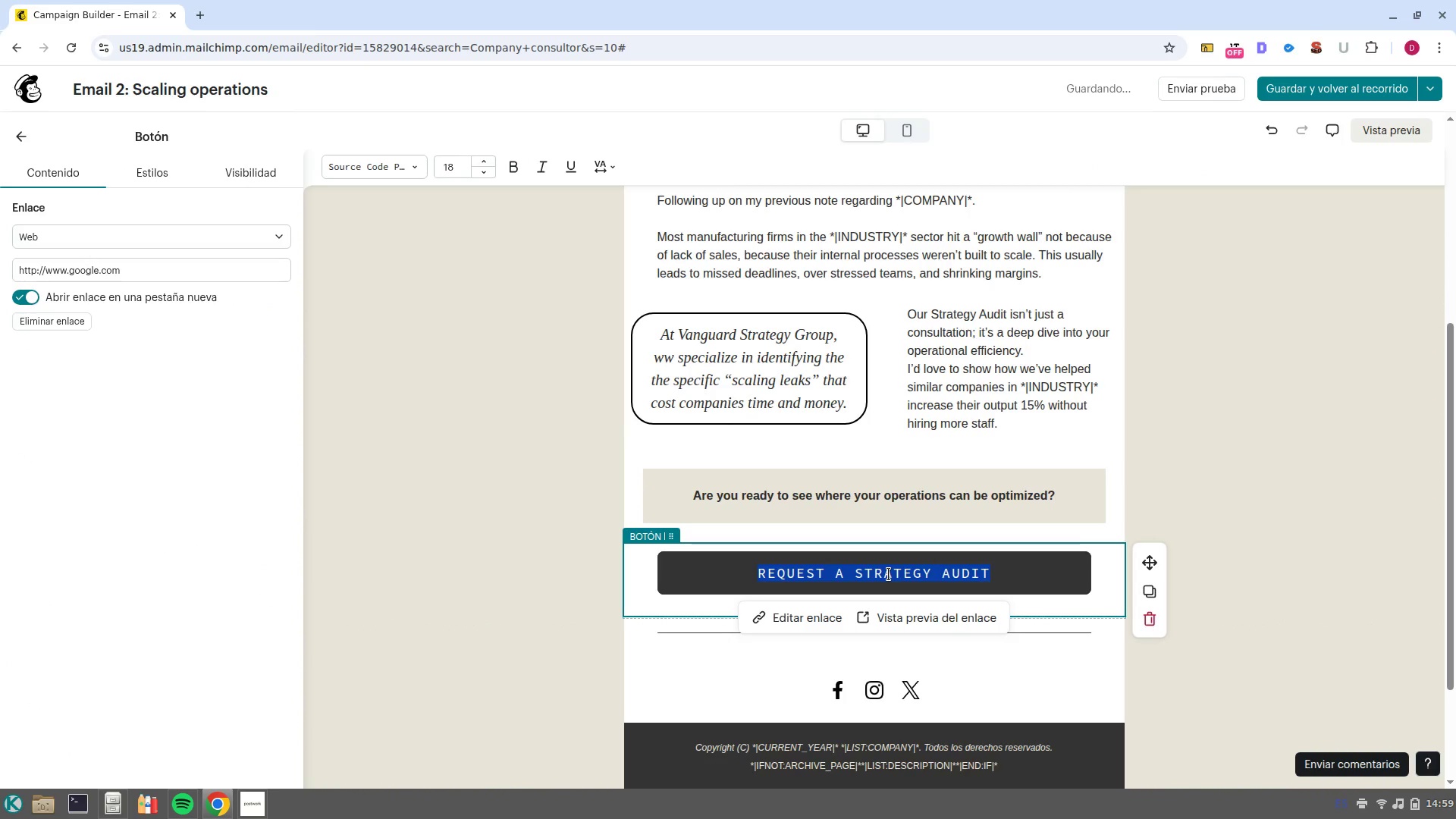 
type(BOOK MY STRATEGY AUDIT)
 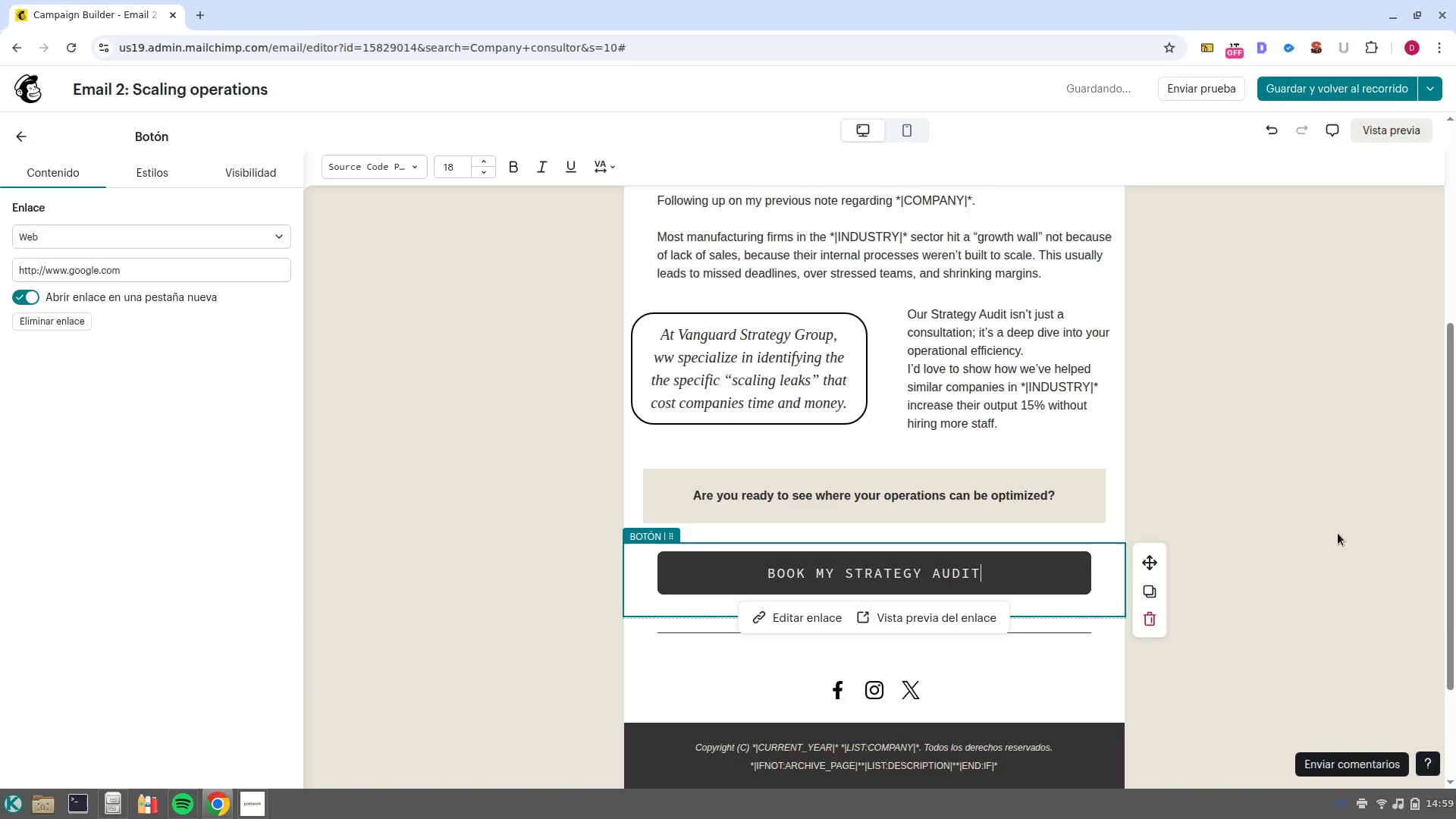 
left_click([1323, 540])
 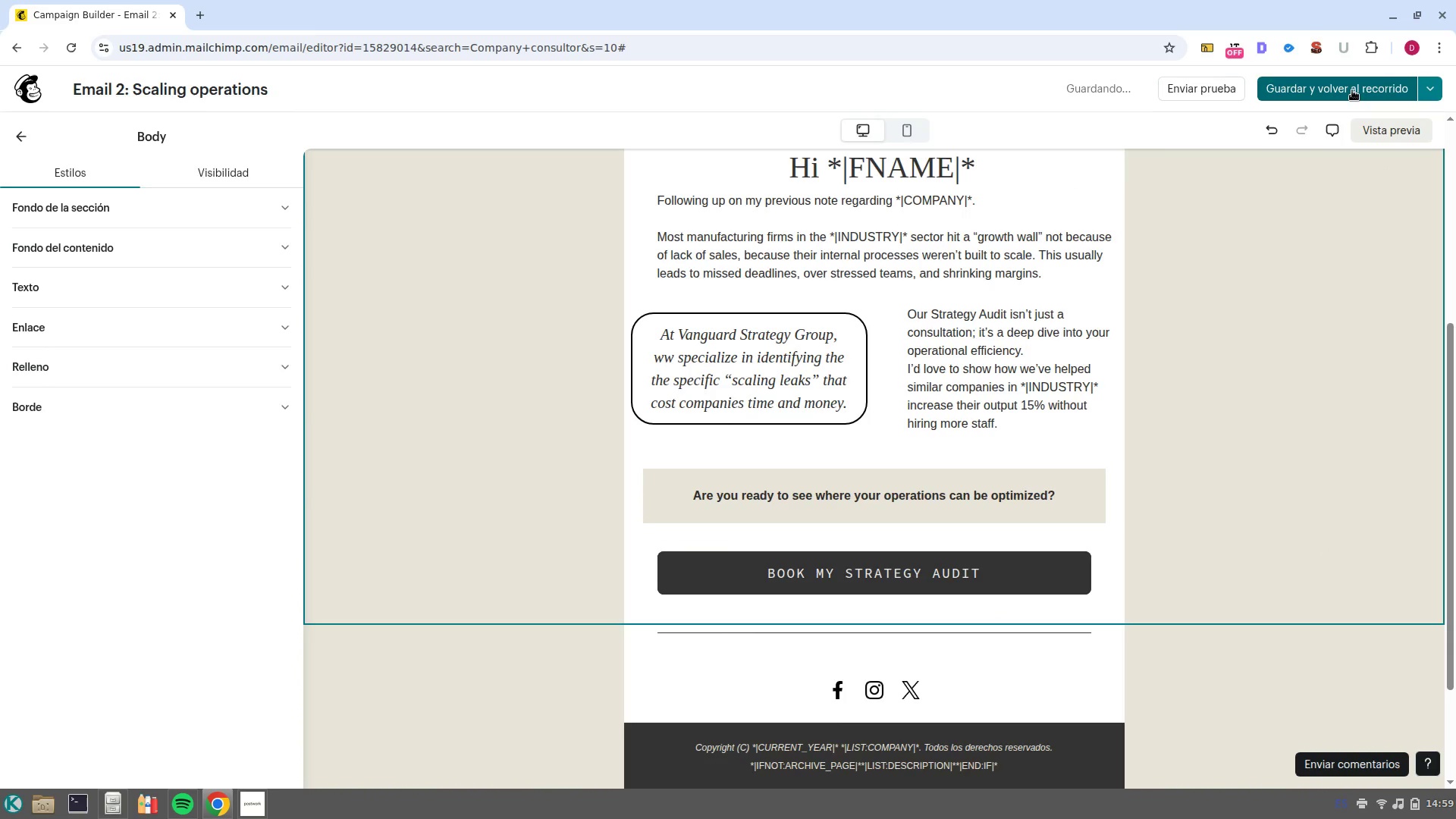 
left_click([1352, 90])
 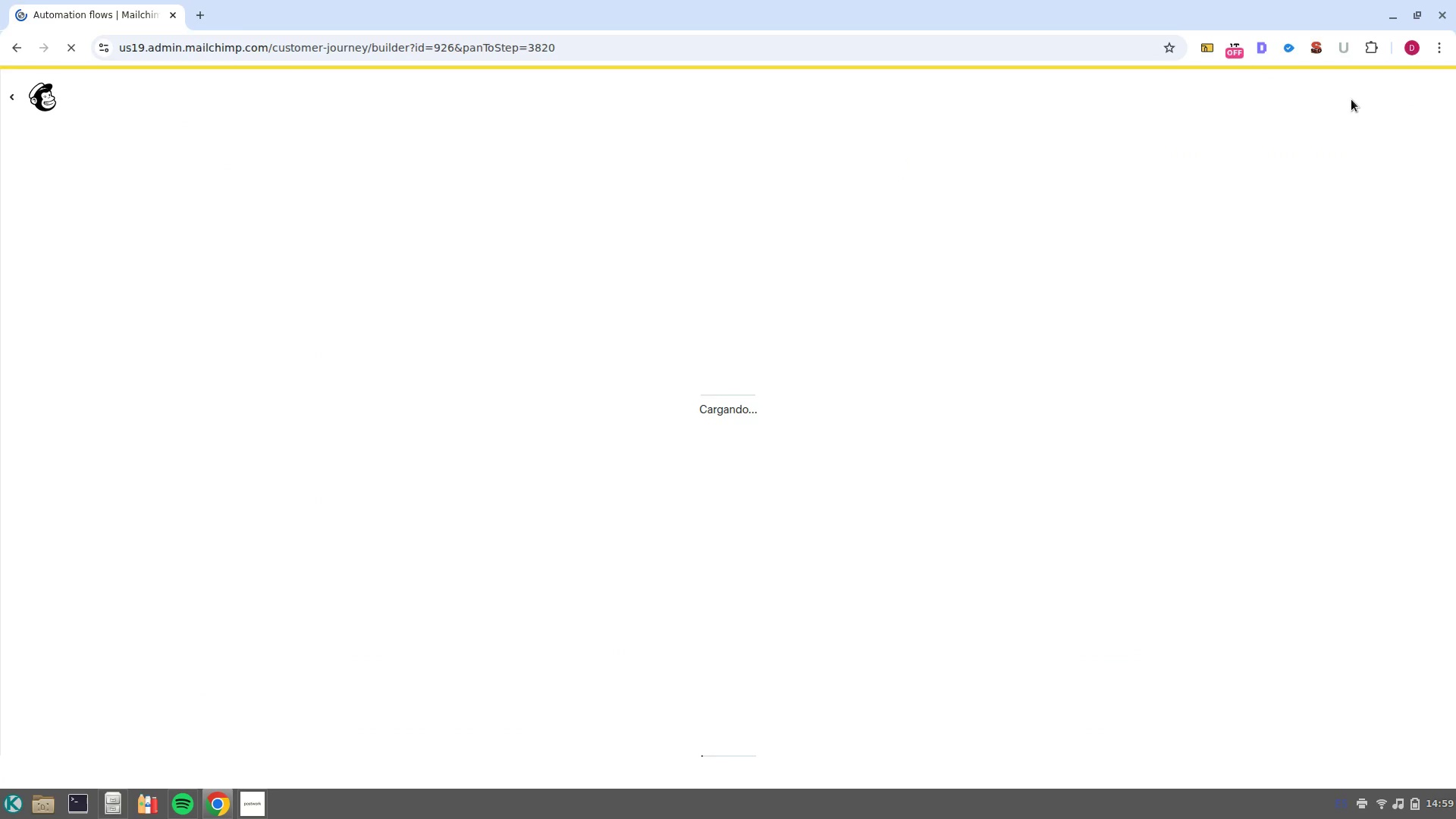 
wait(10.76)
 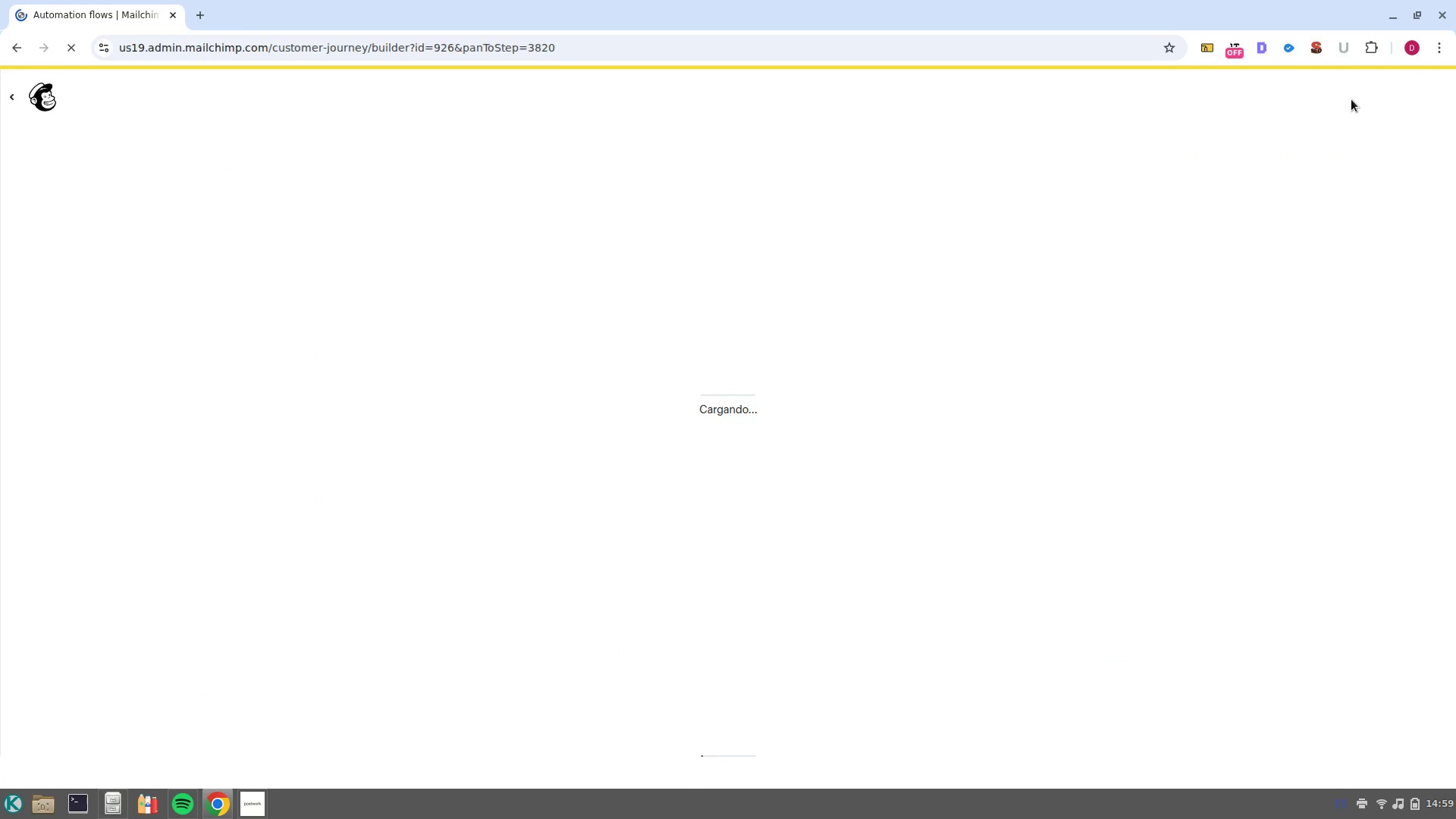 
left_click_drag(start_coordinate=[1176, 391], to_coordinate=[1281, 564])
 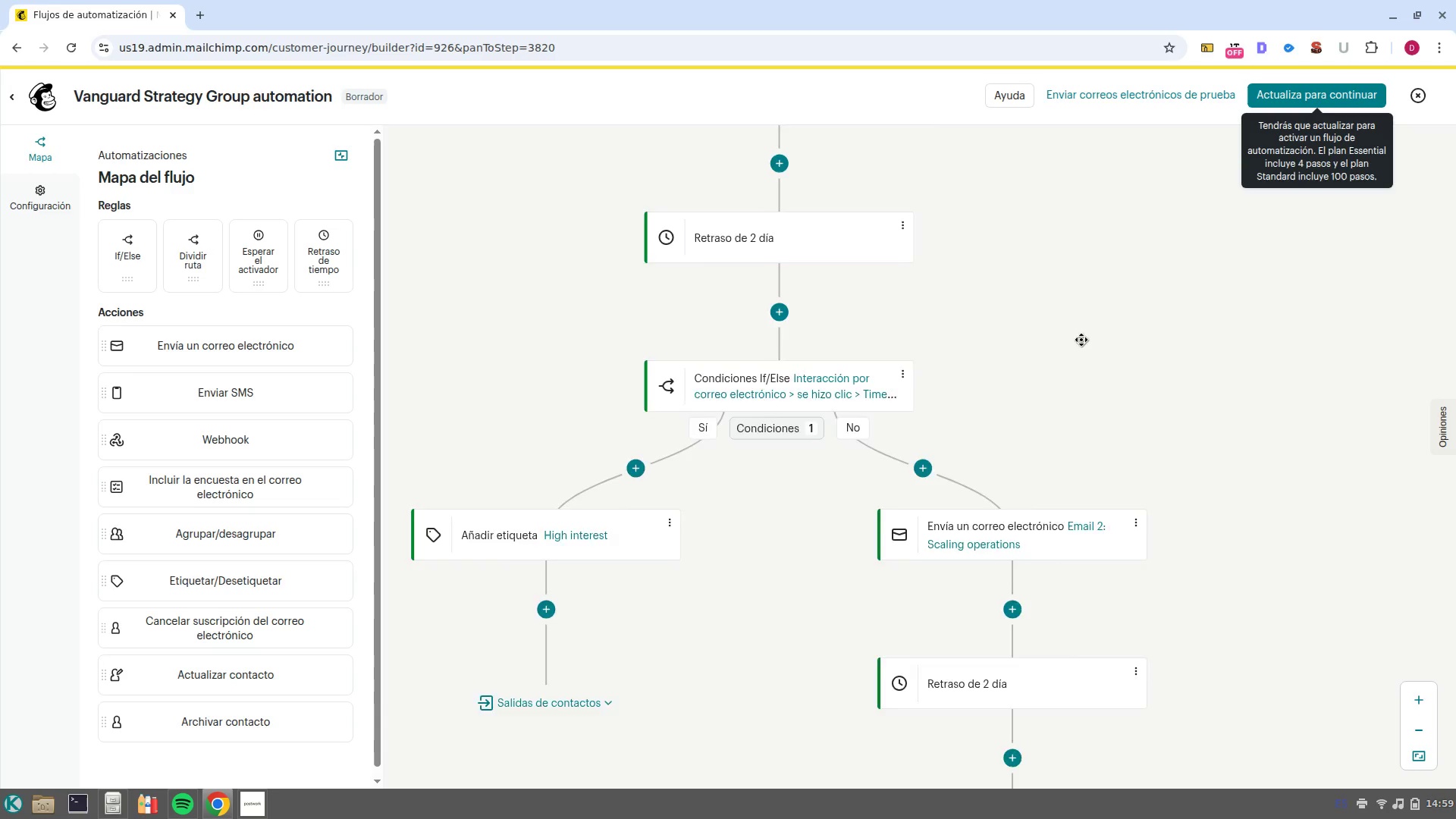 
left_click_drag(start_coordinate=[1070, 322], to_coordinate=[1104, 395])
 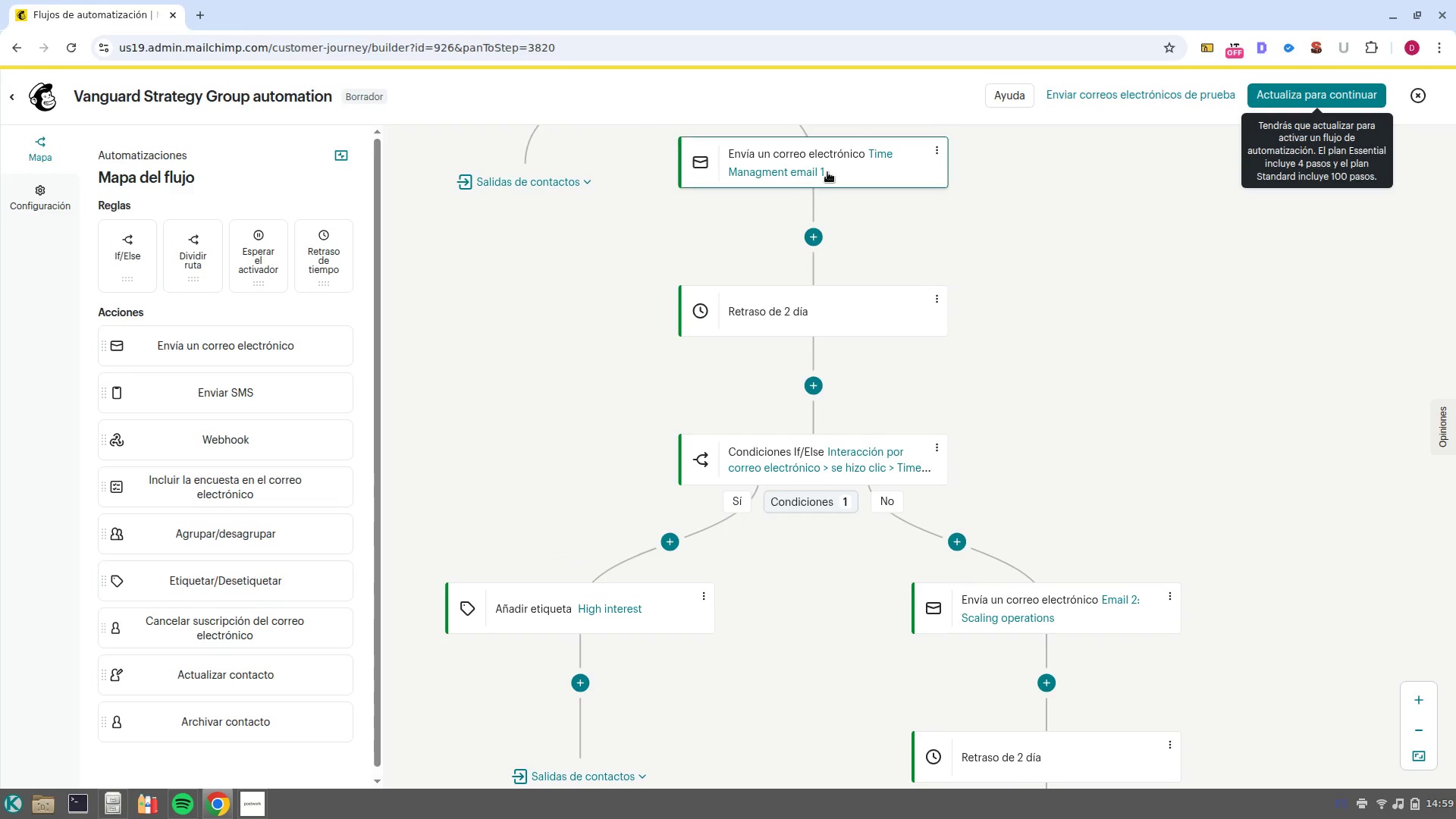 
left_click([827, 172])
 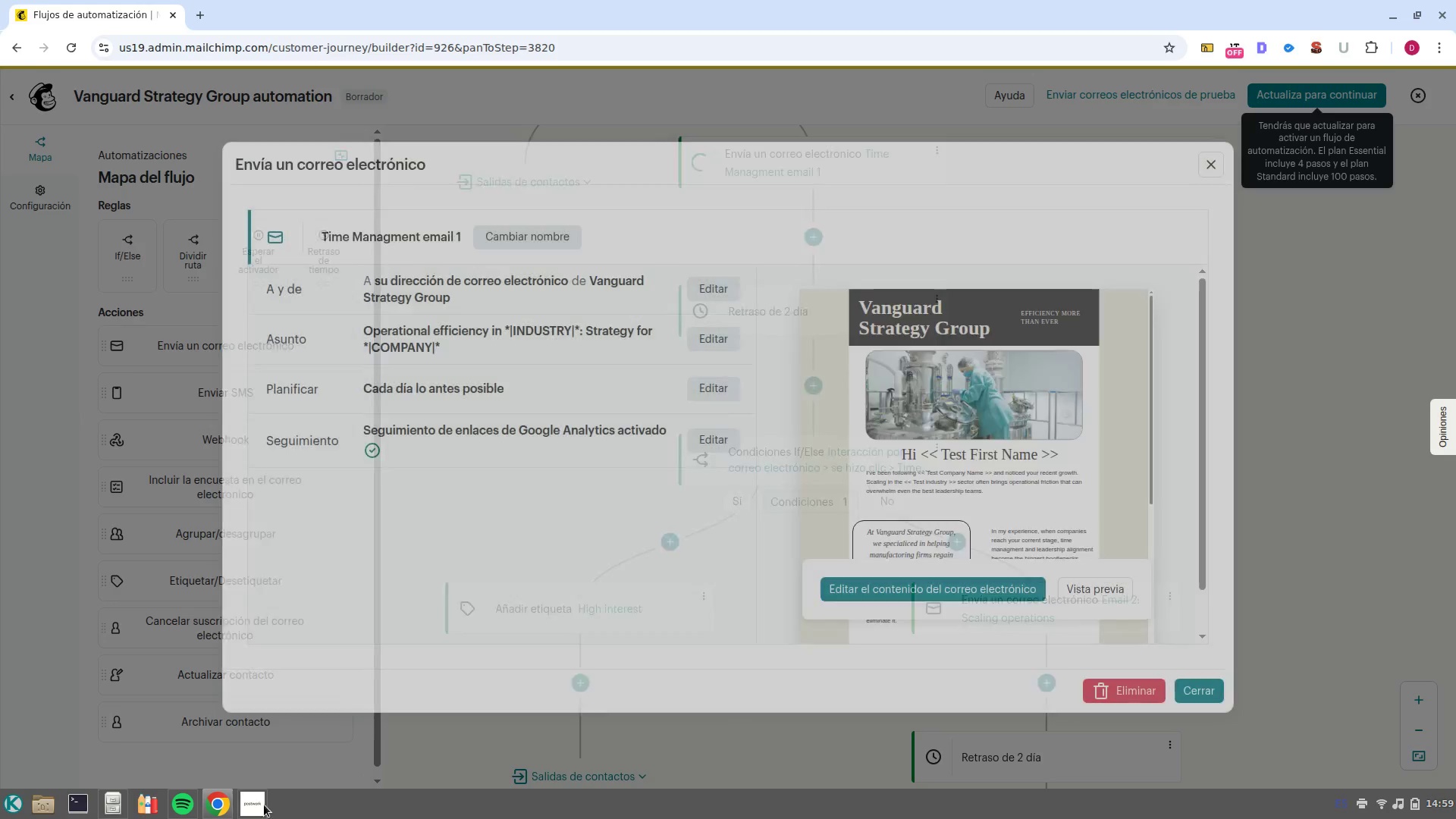 
left_click([259, 805])